 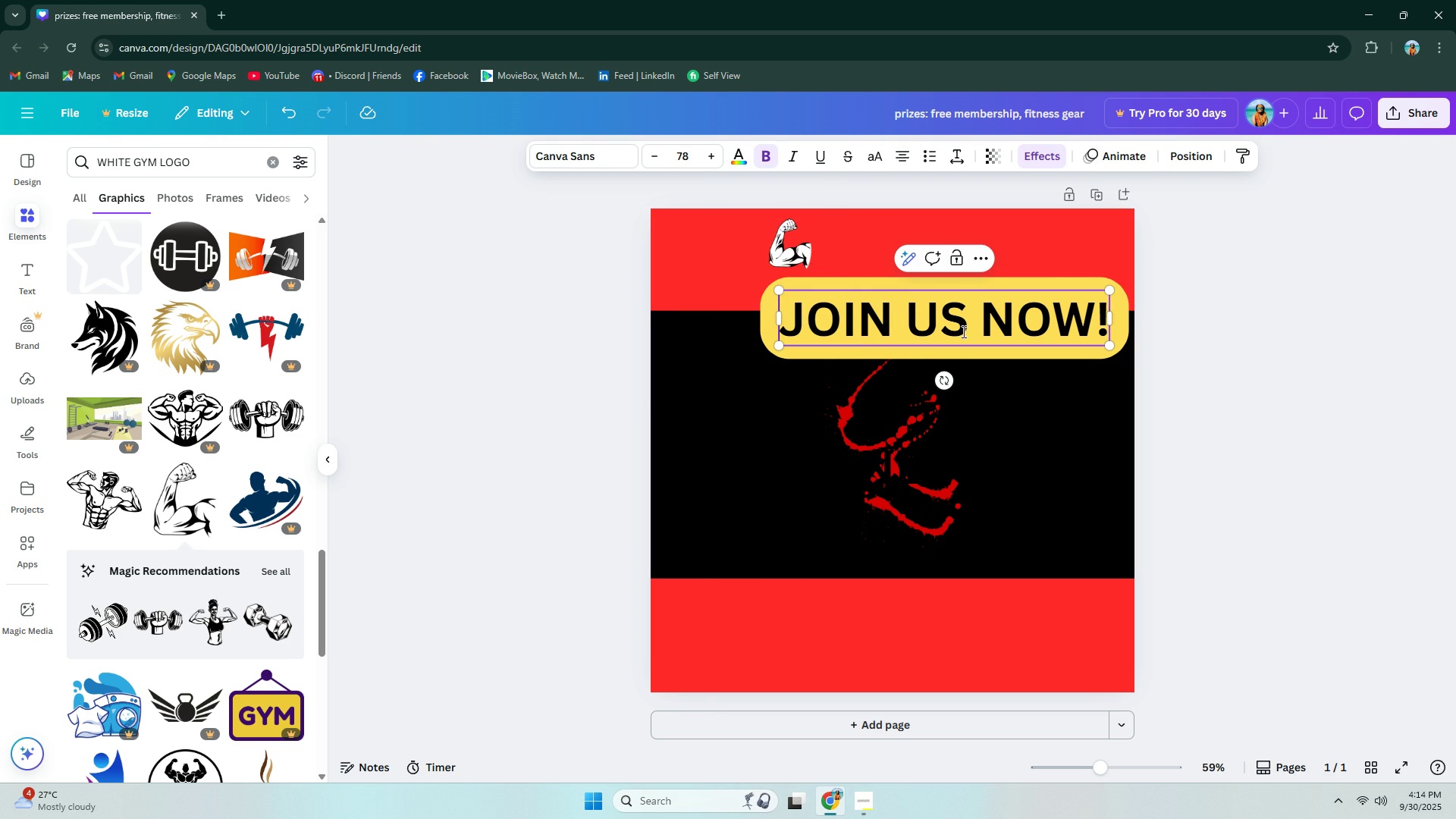 
key(ArrowLeft)
 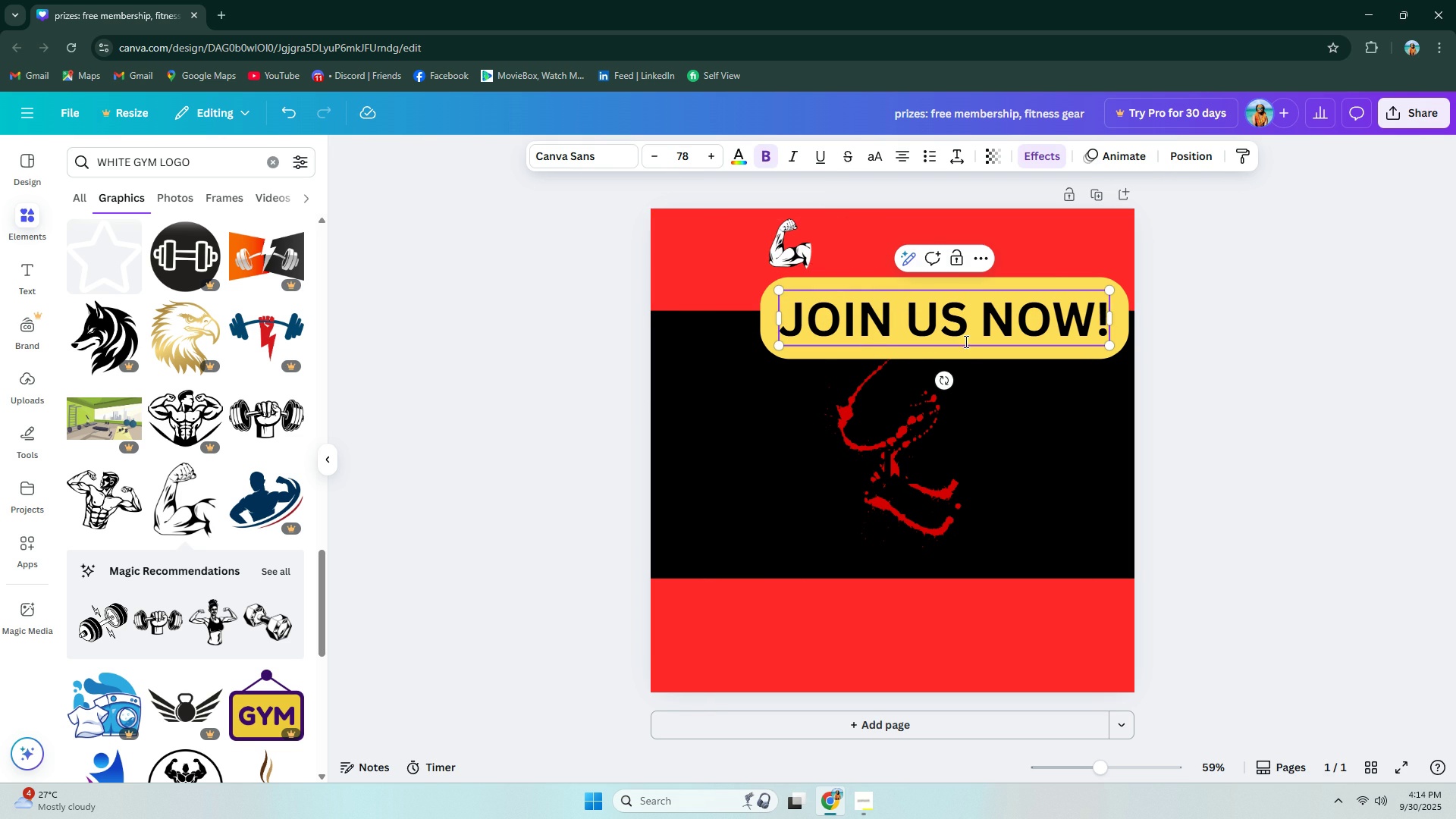 
key(ArrowLeft)
 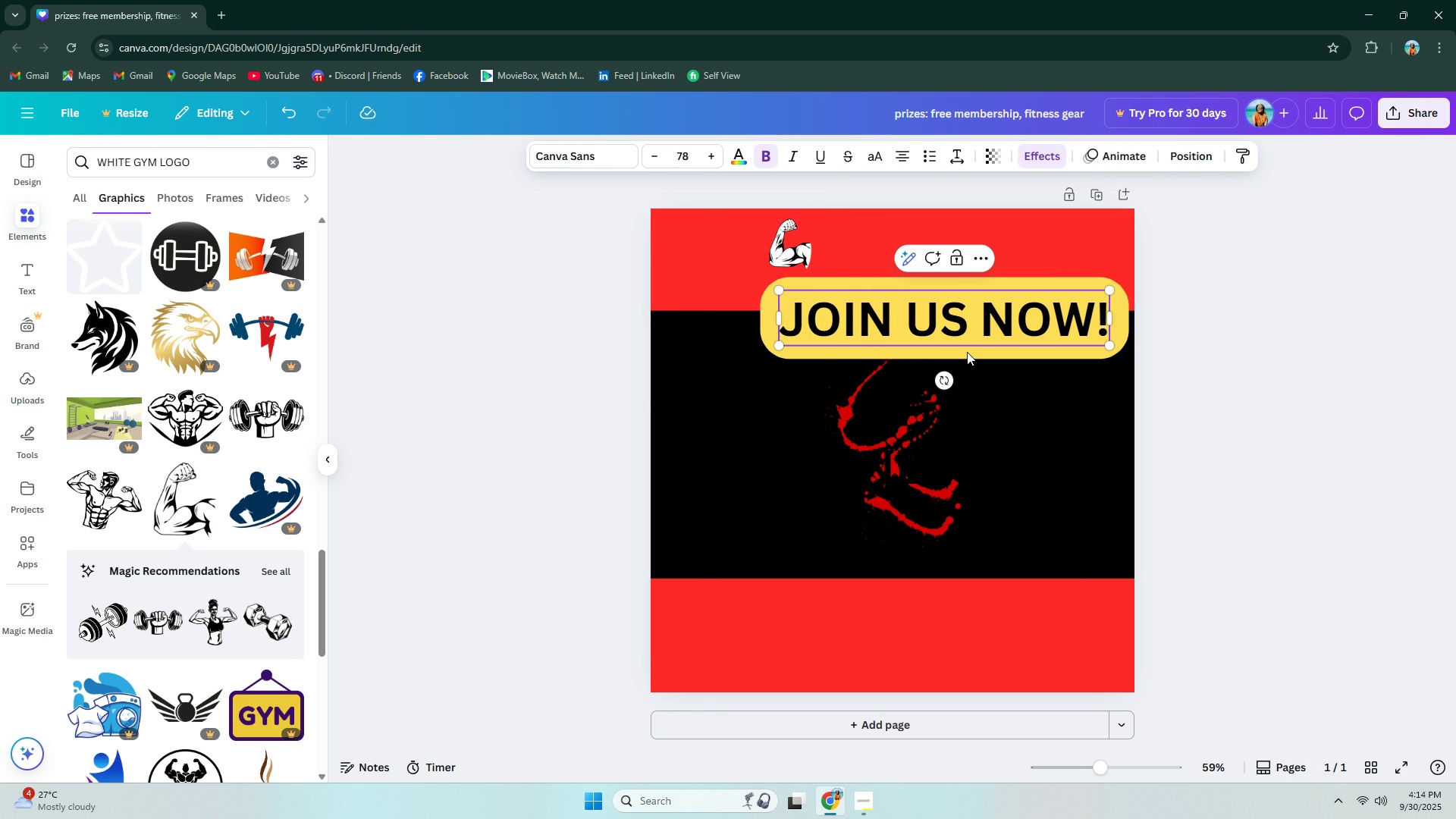 
left_click([967, 352])
 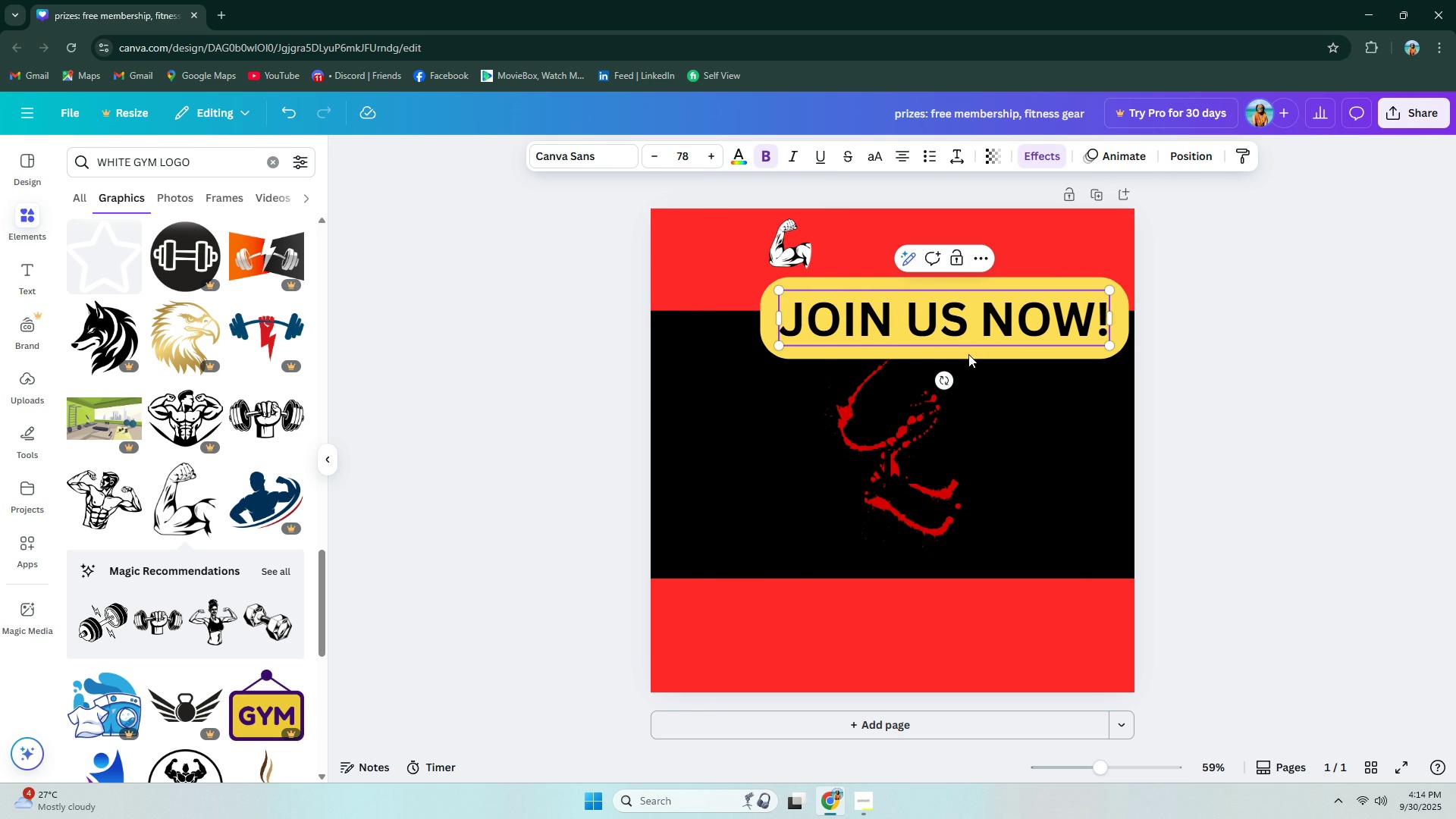 
key(ArrowLeft)
 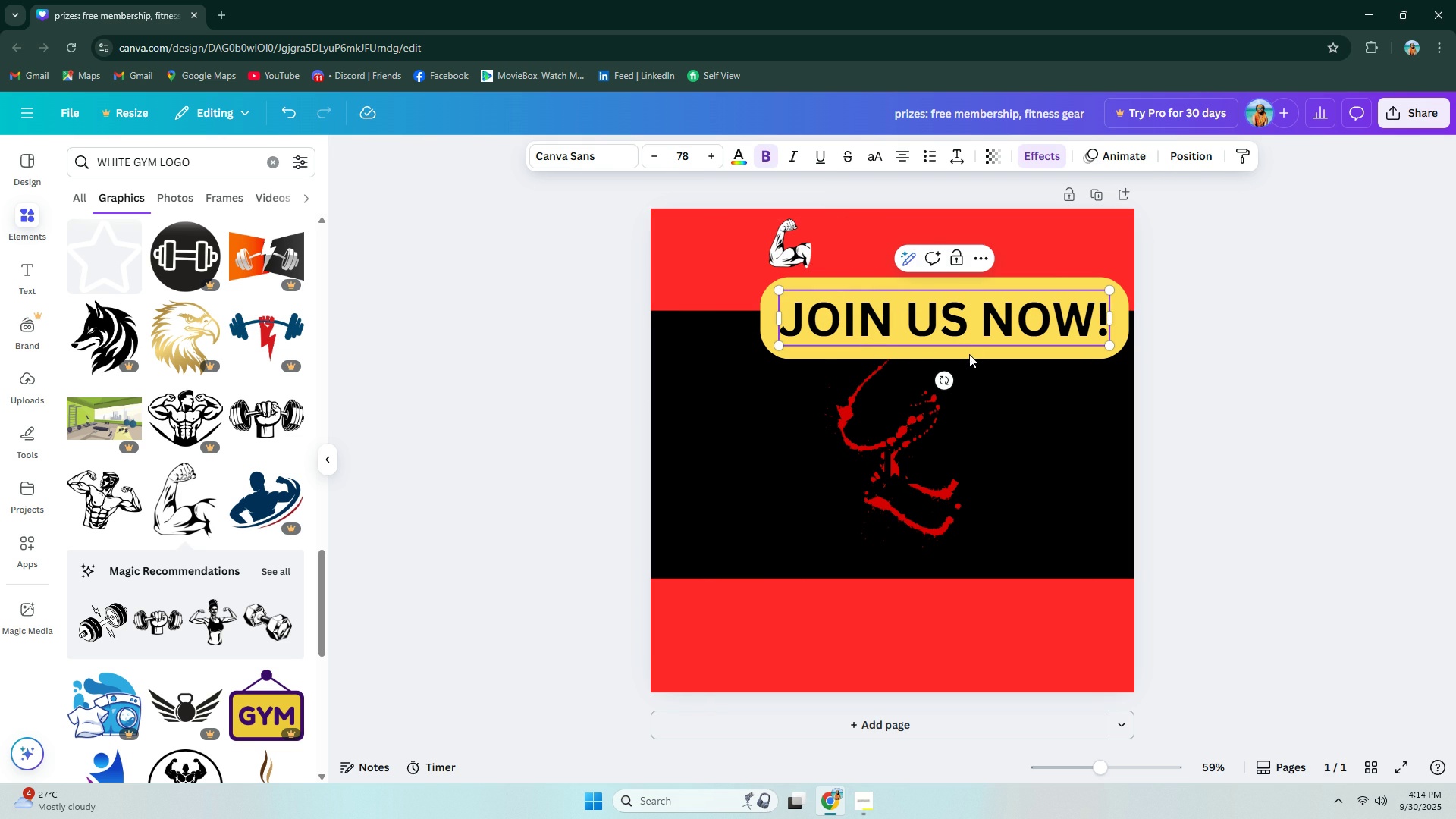 
key(ArrowLeft)
 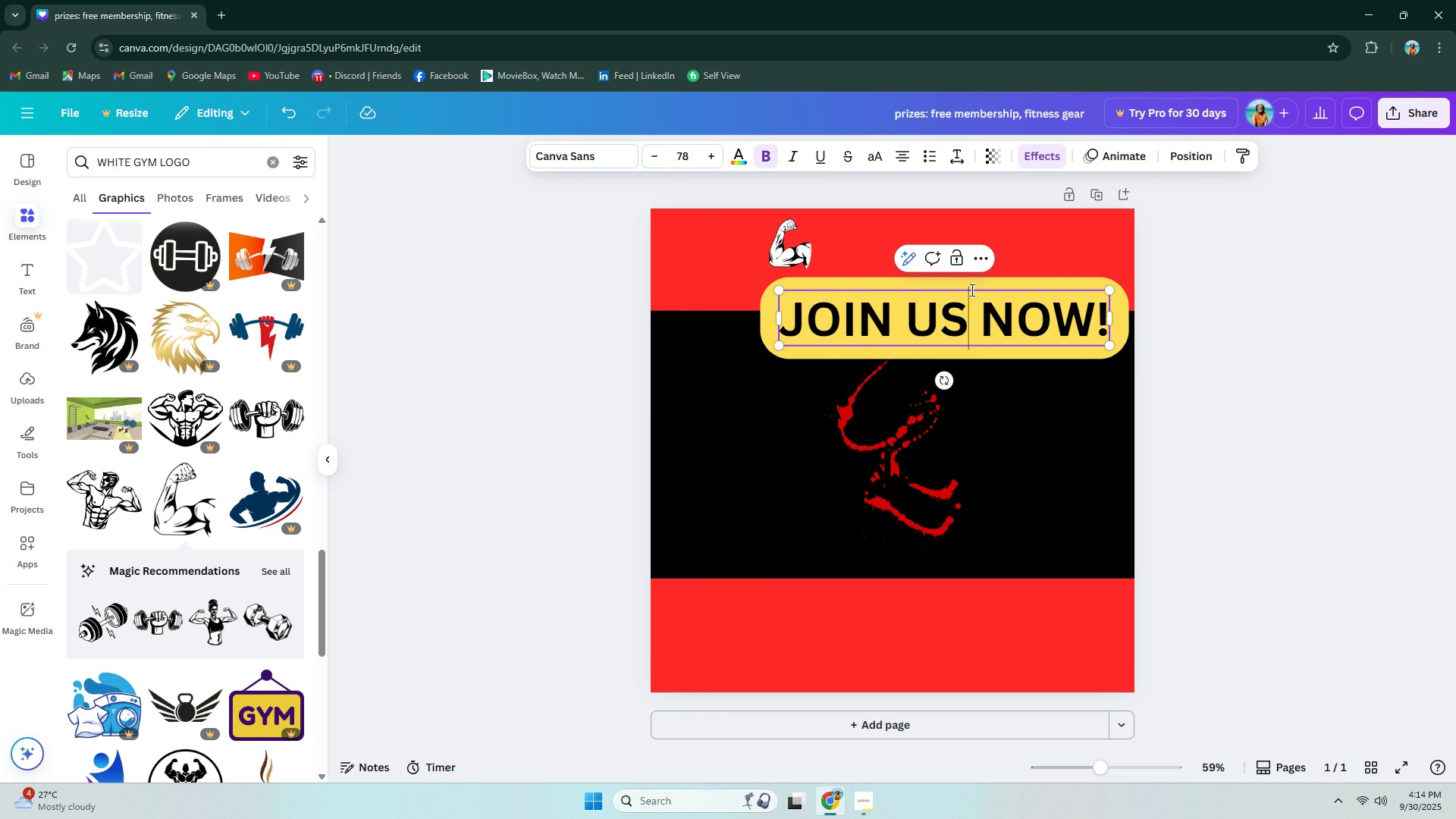 
left_click([971, 290])
 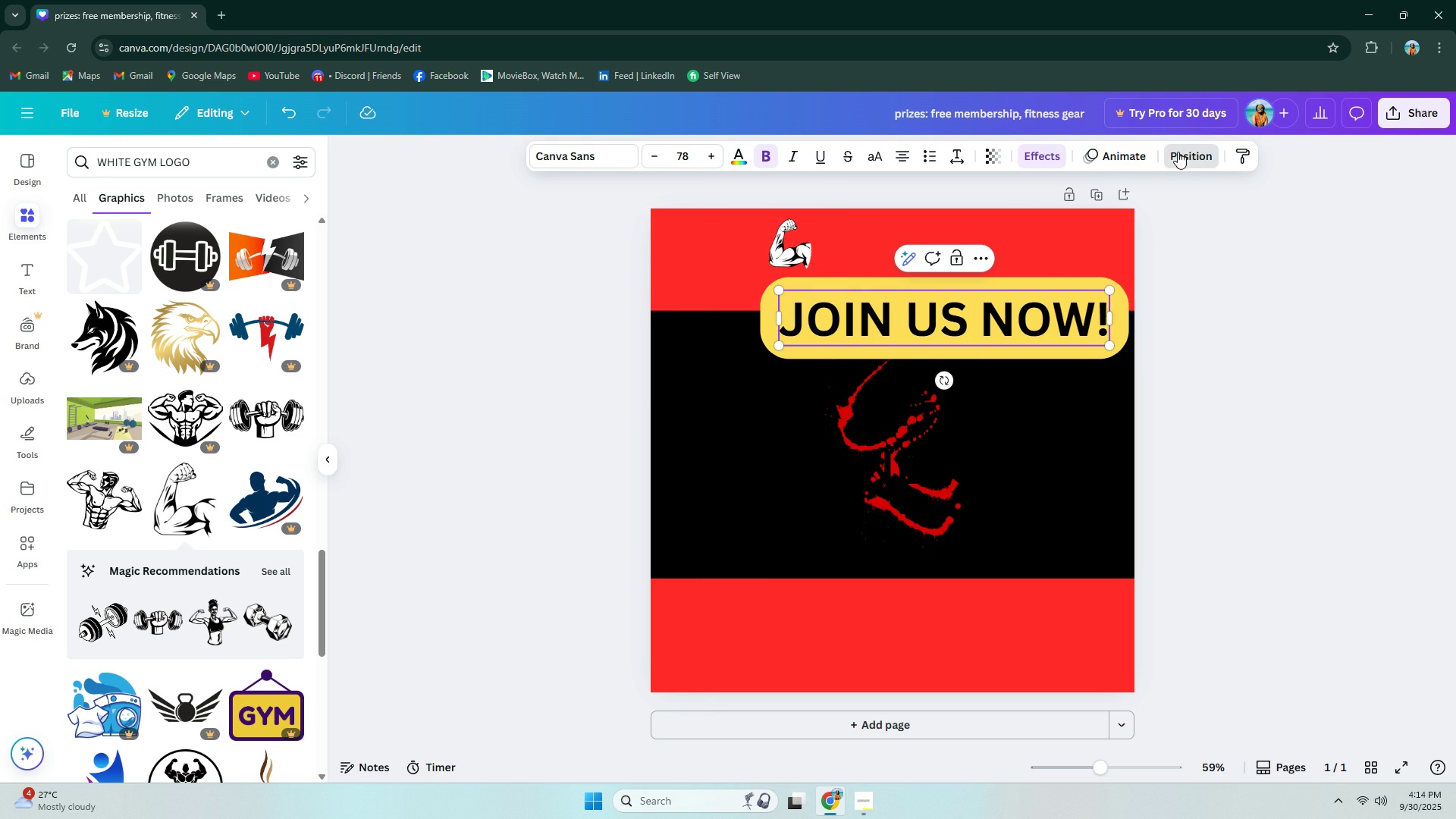 
key(ArrowLeft)
 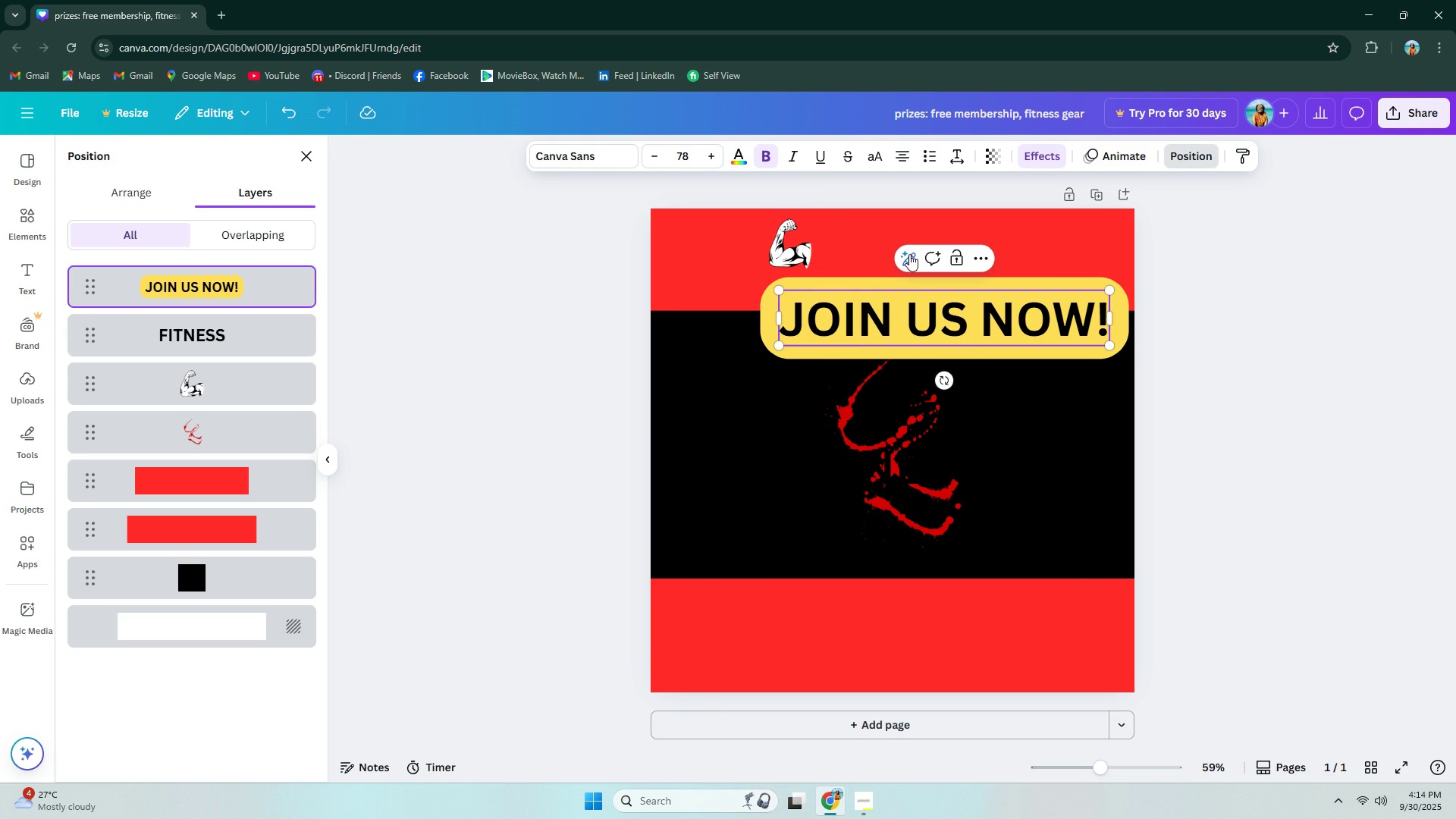 
key(ArrowLeft)
 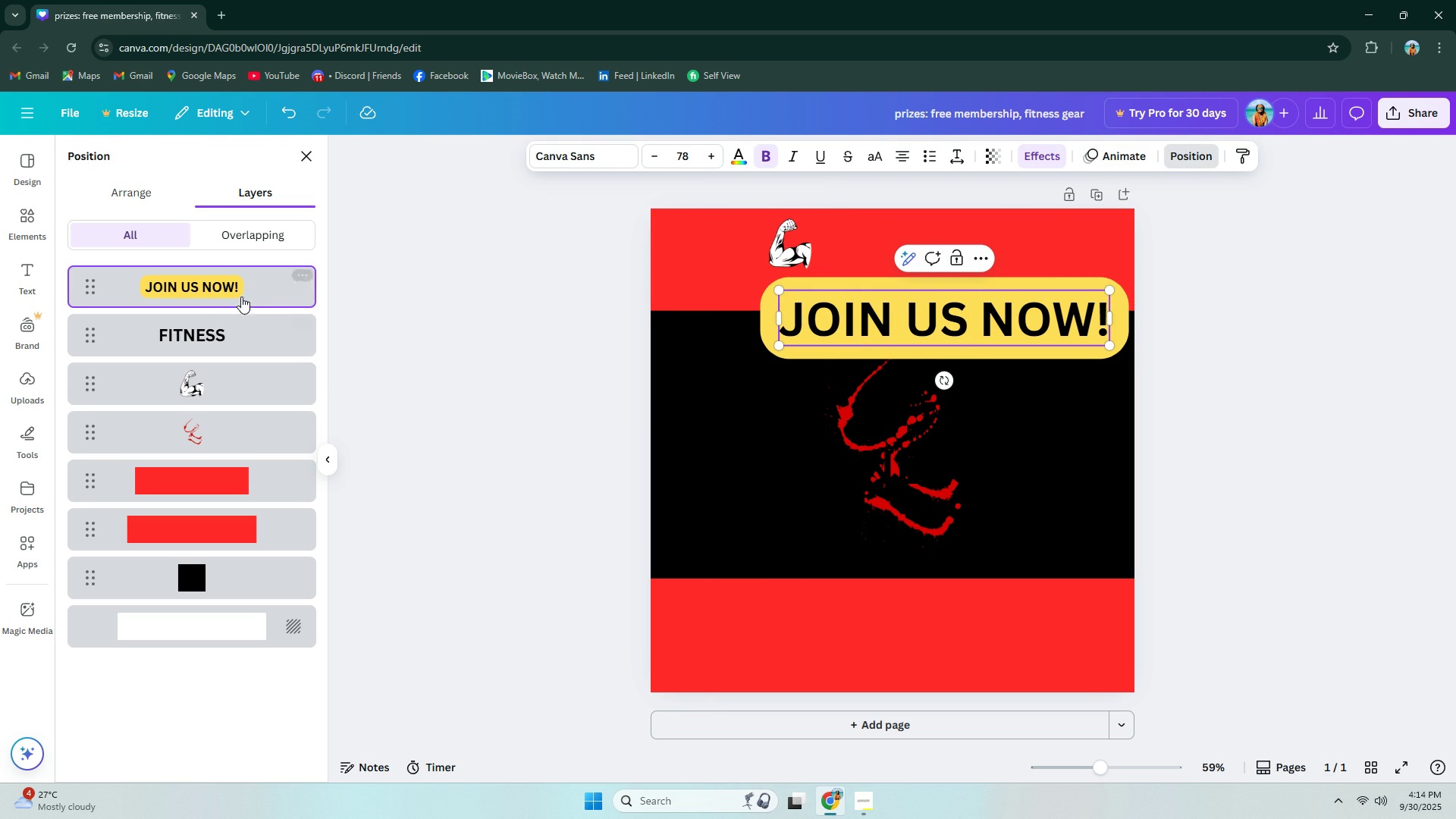 
left_click([241, 297])
 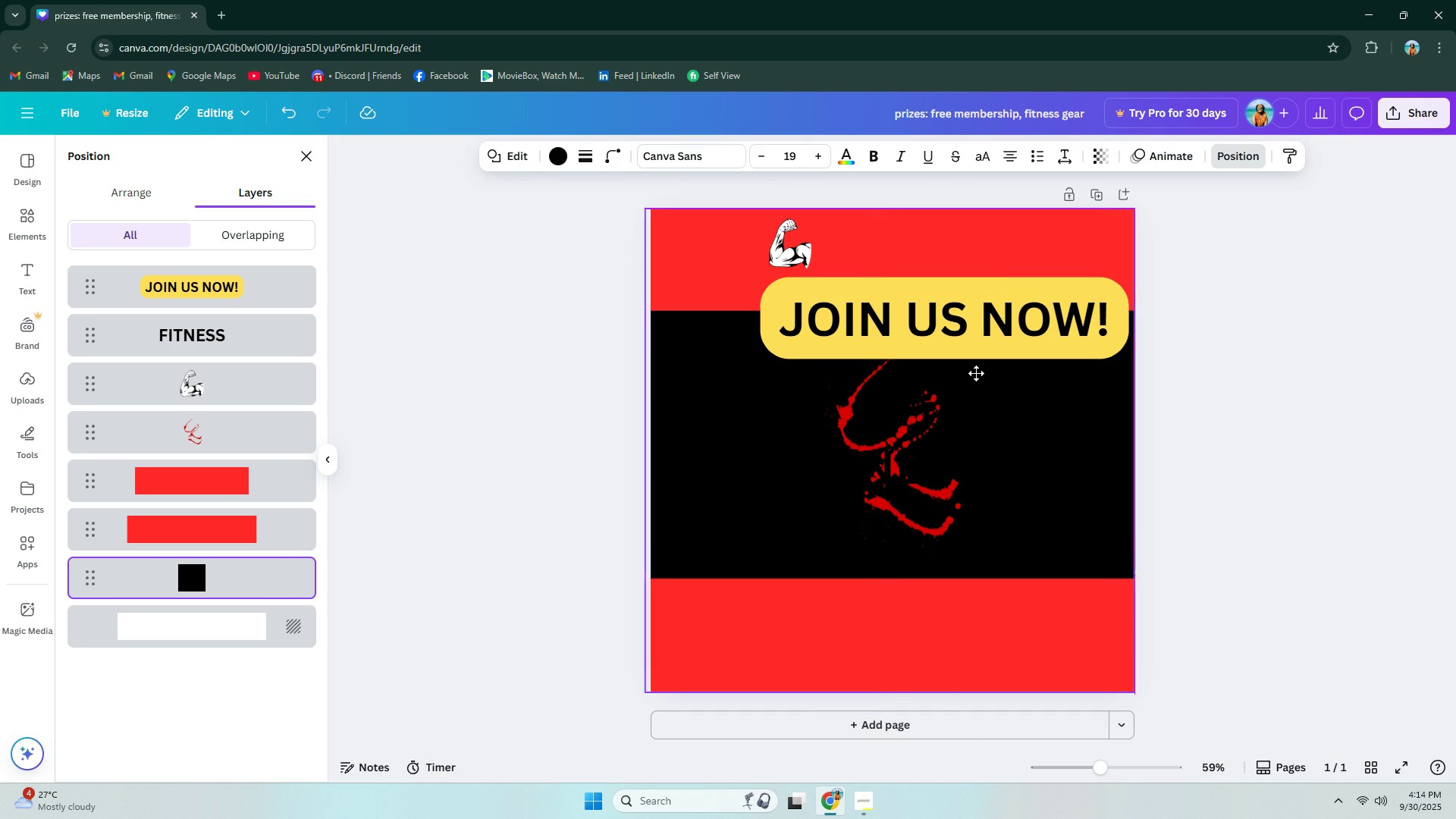 
left_click([992, 339])